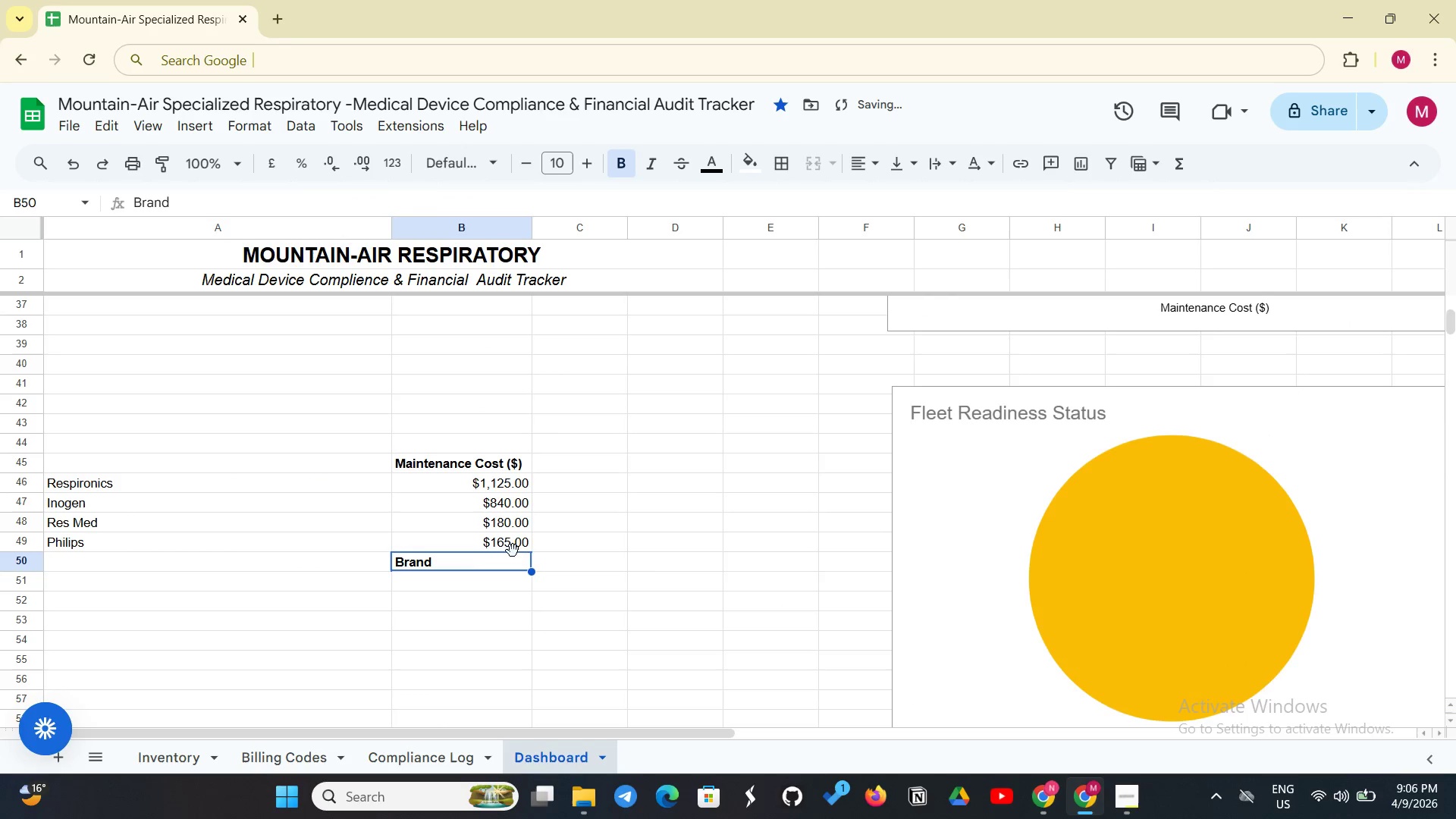 
left_click_drag(start_coordinate=[513, 551], to_coordinate=[516, 540])
 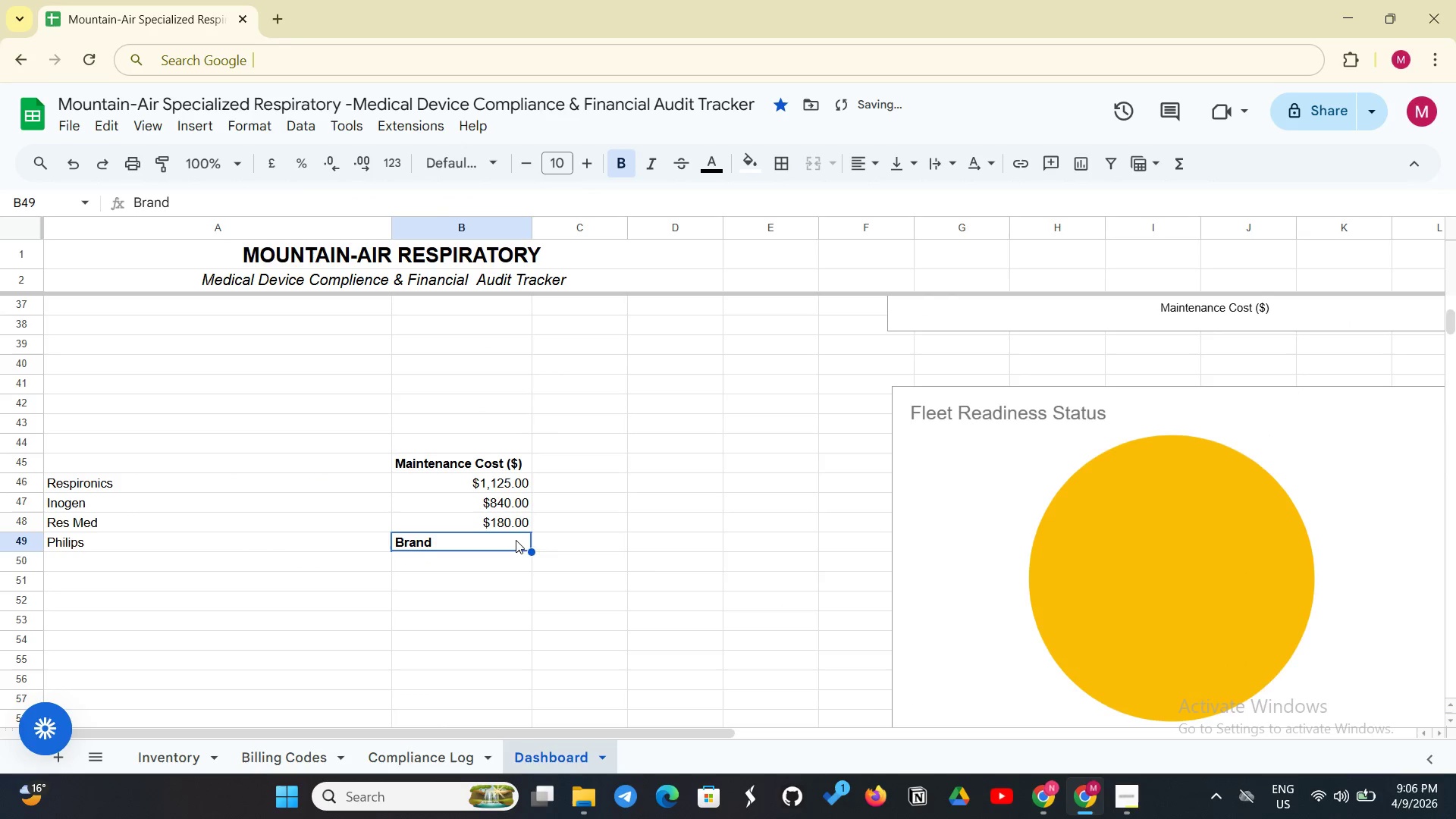 
left_click([516, 540])
 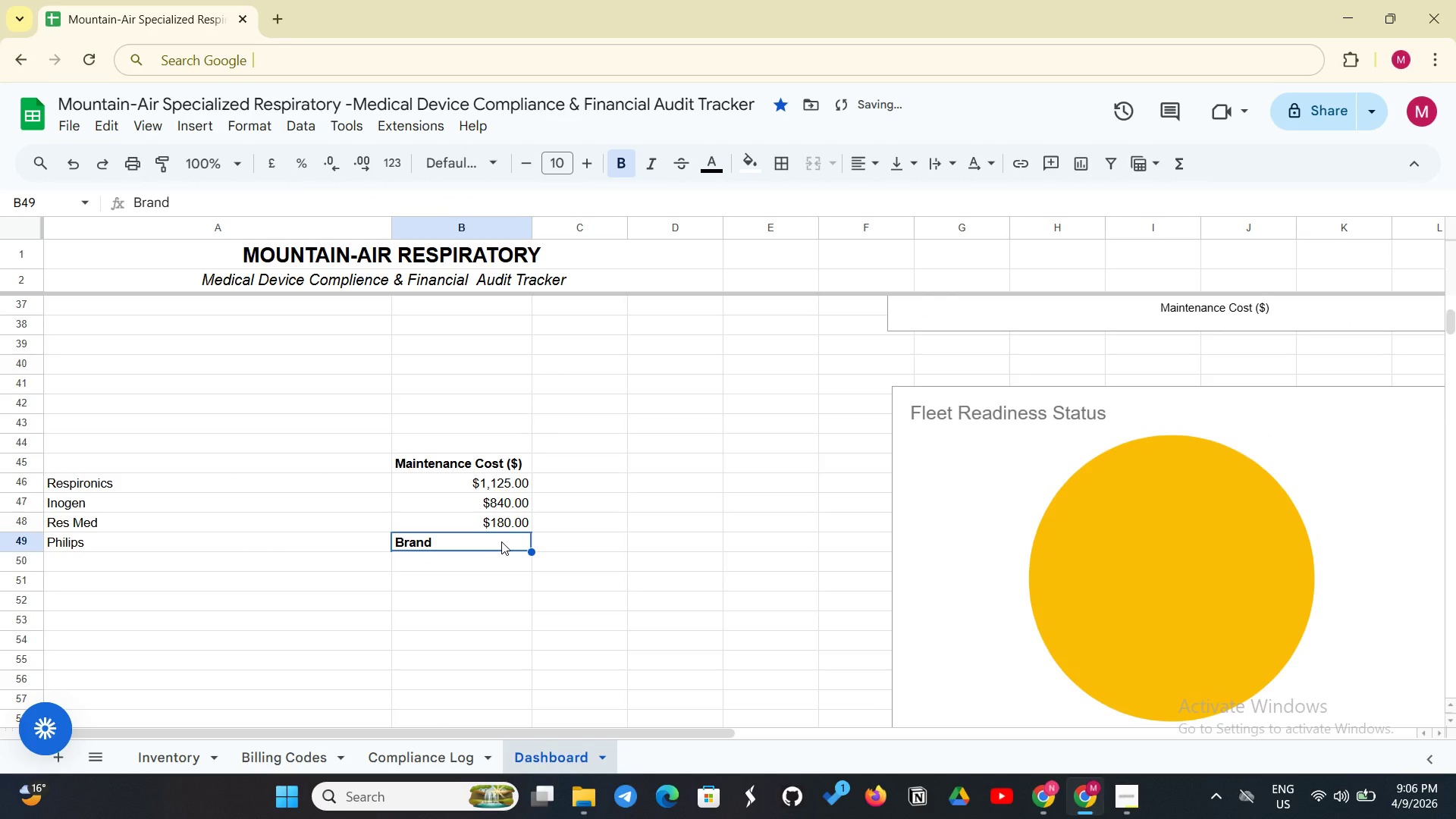 
key(Backspace)
 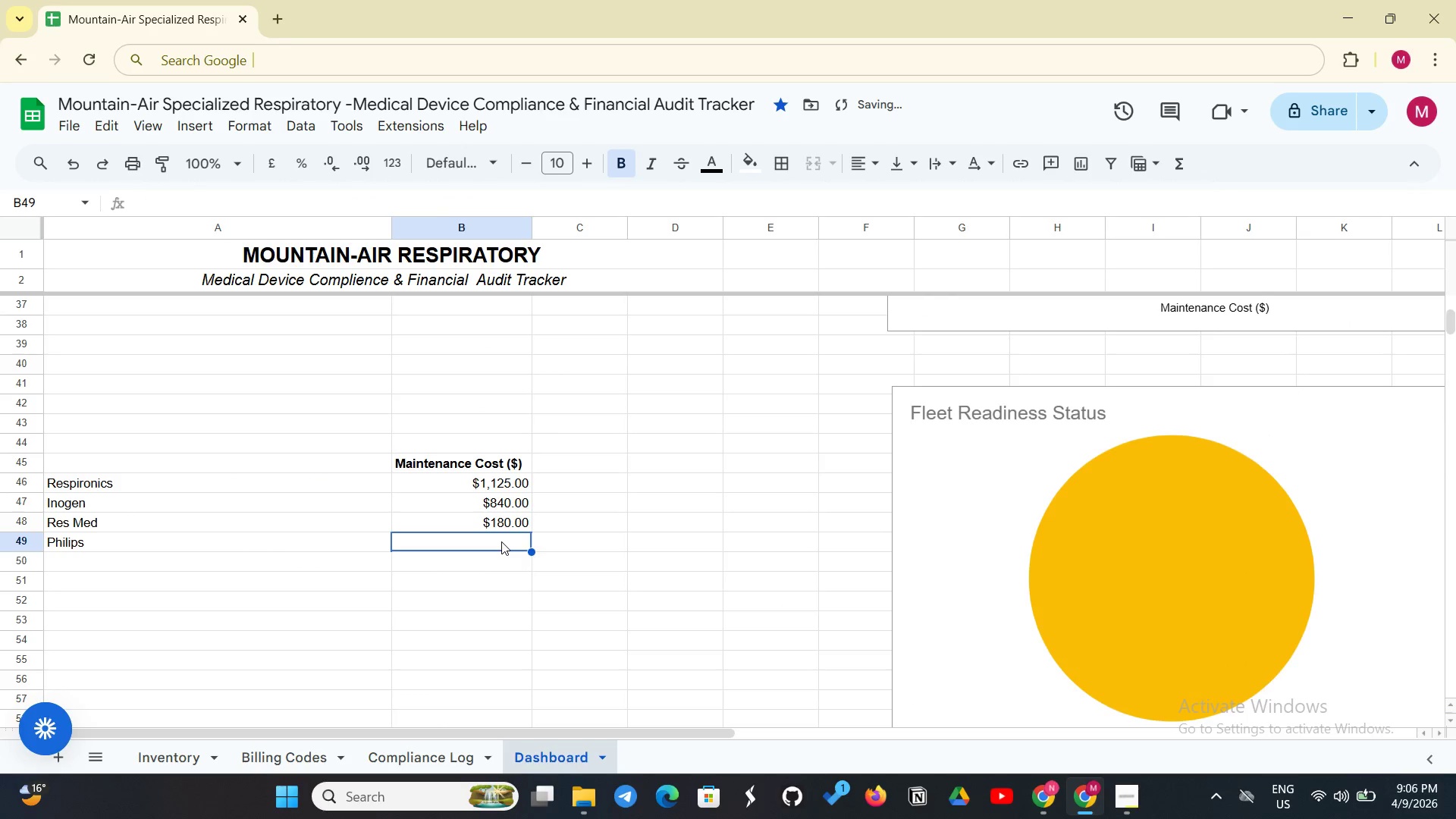 
key(Backspace)
 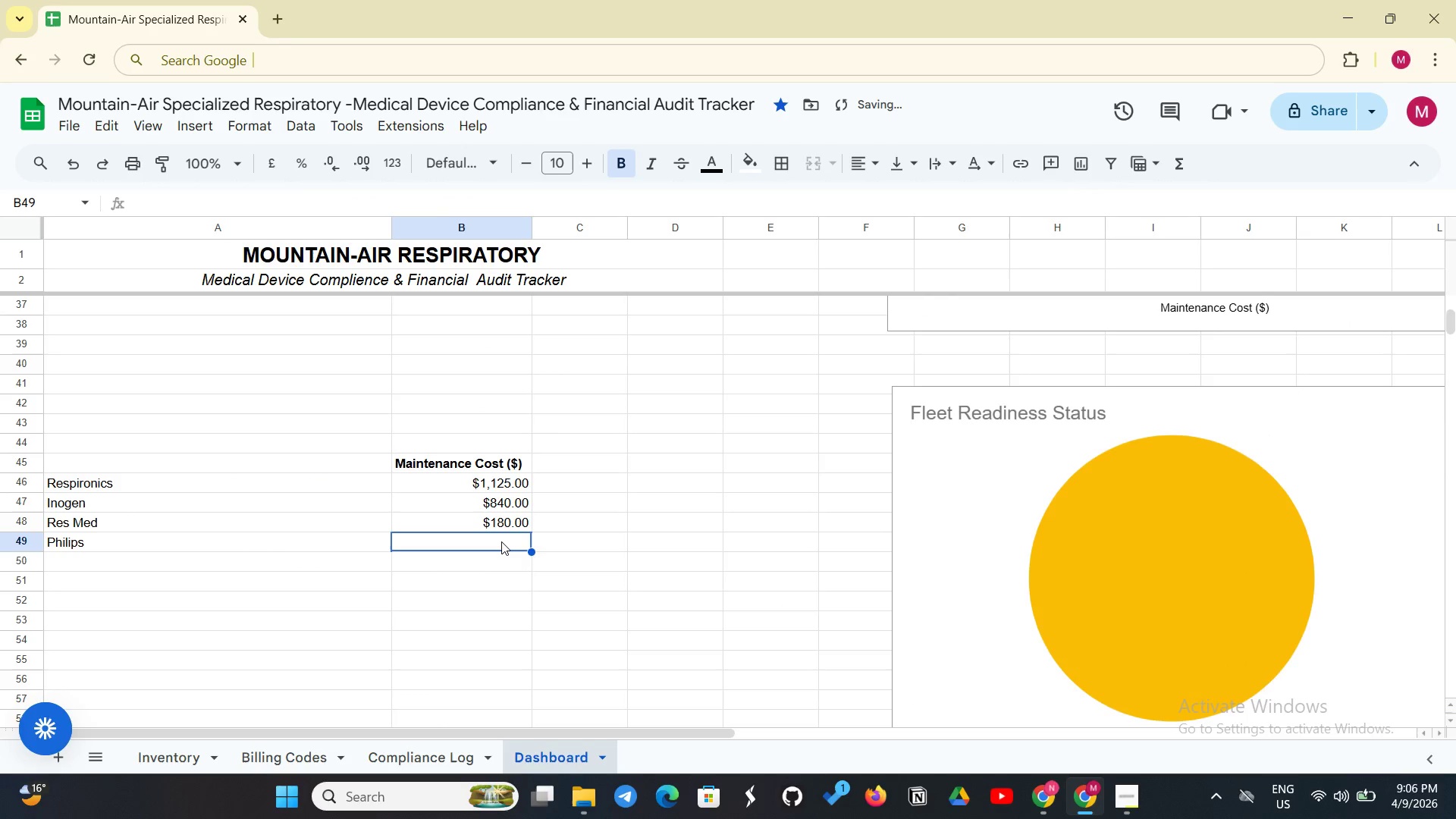 
key(Backspace)
 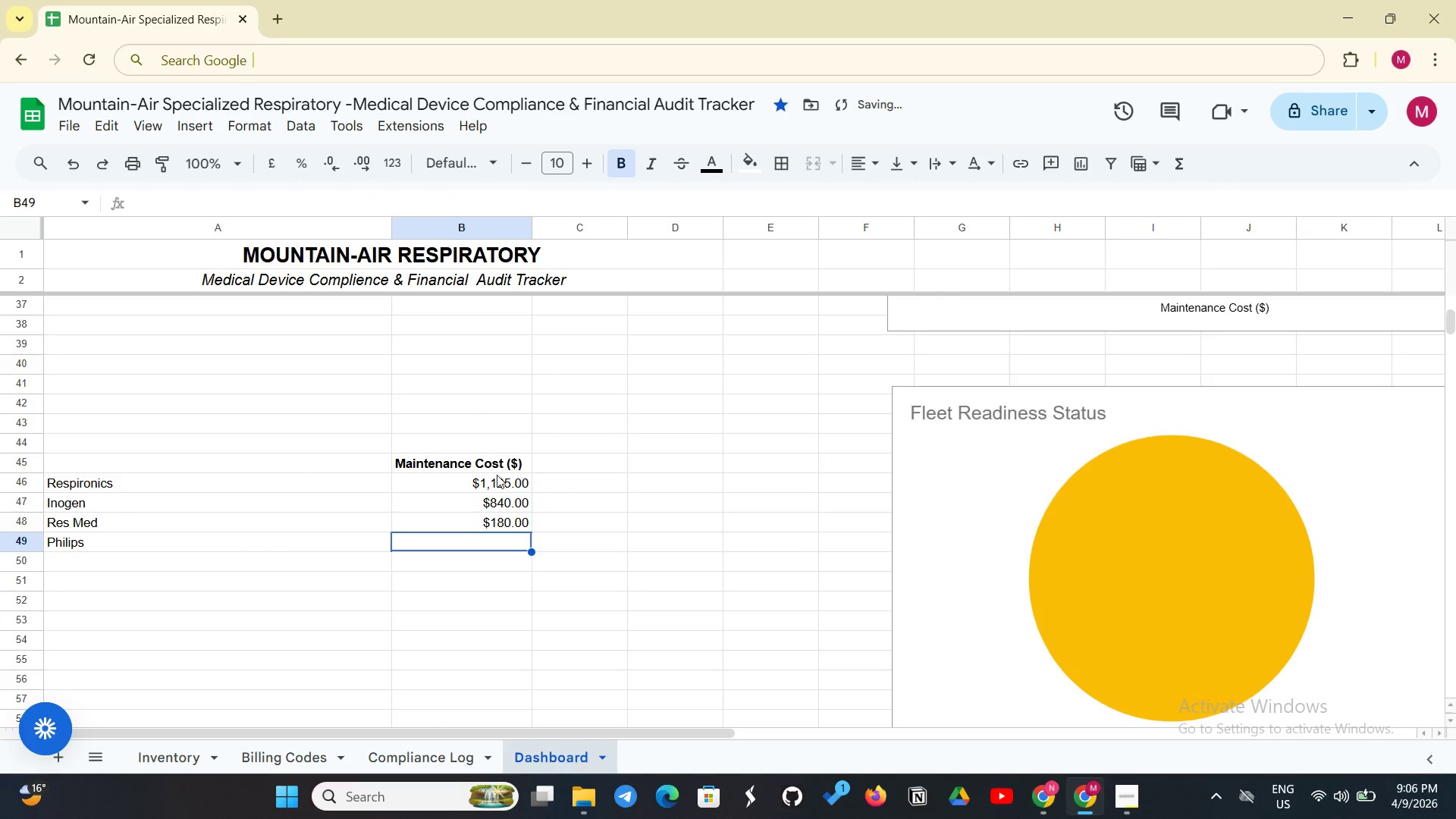 
left_click_drag(start_coordinate=[500, 463], to_coordinate=[517, 517])
 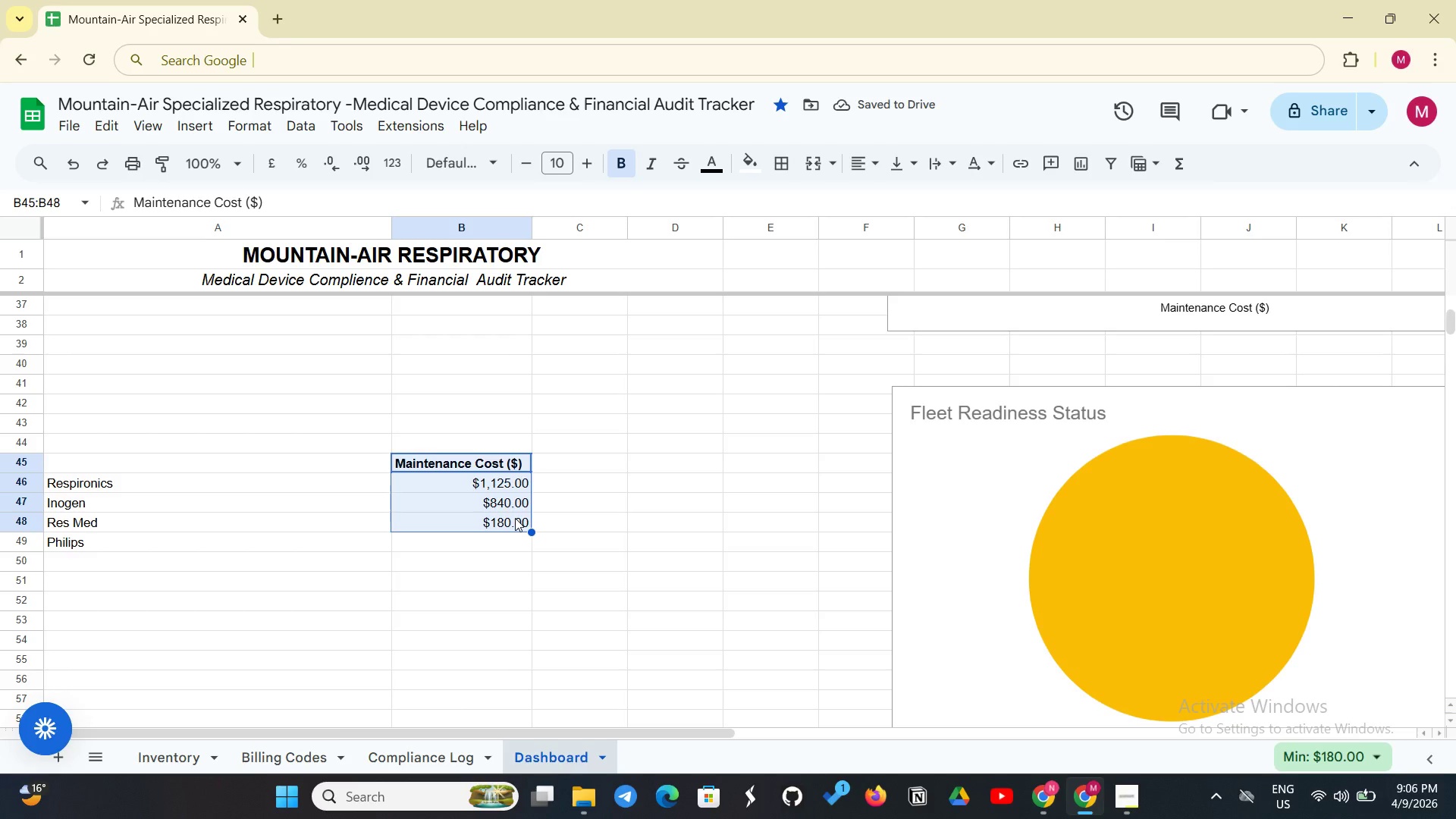 
key(Backspace)
 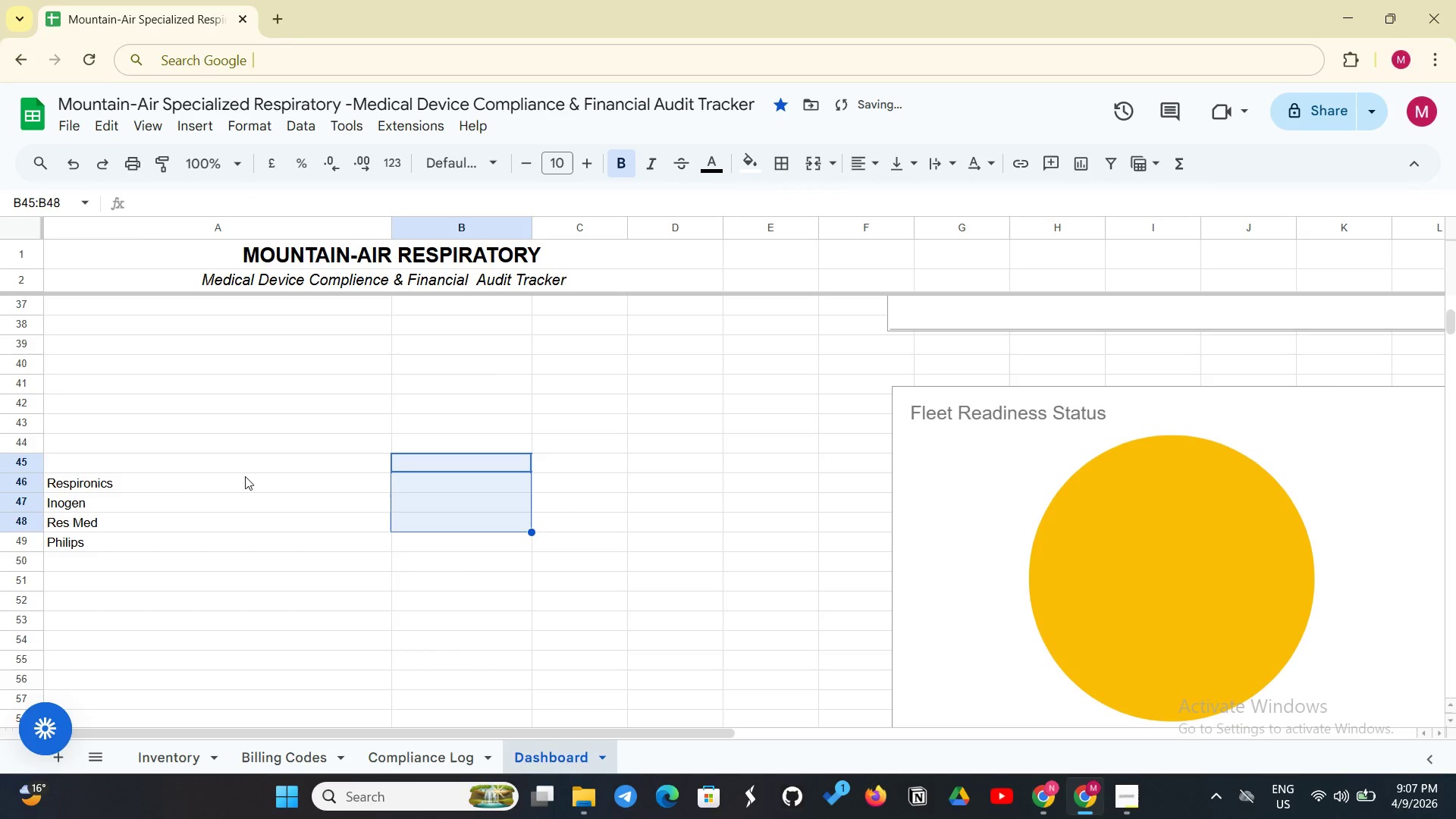 
left_click_drag(start_coordinate=[189, 485], to_coordinate=[166, 549])
 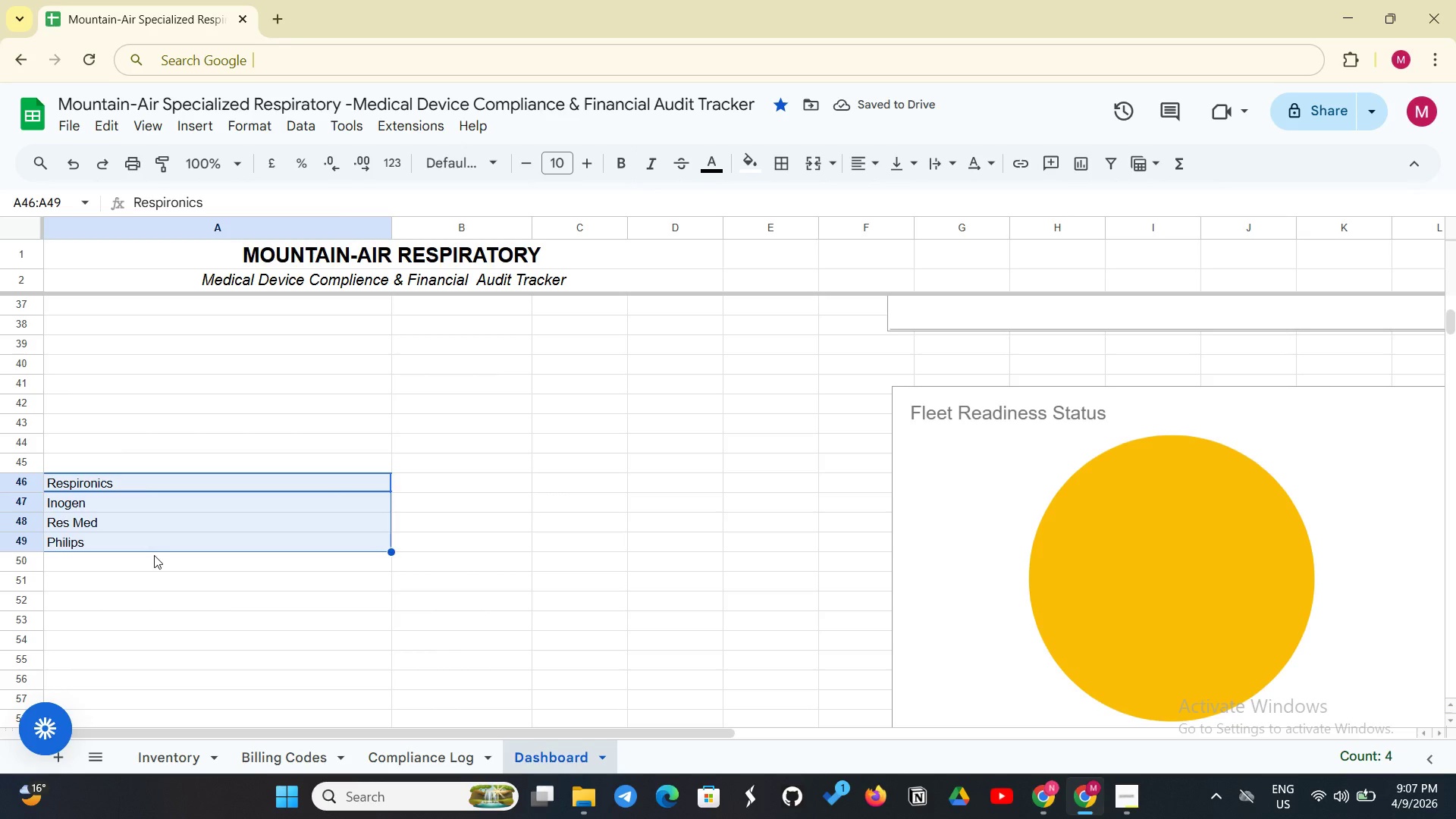 
key(Backspace)
 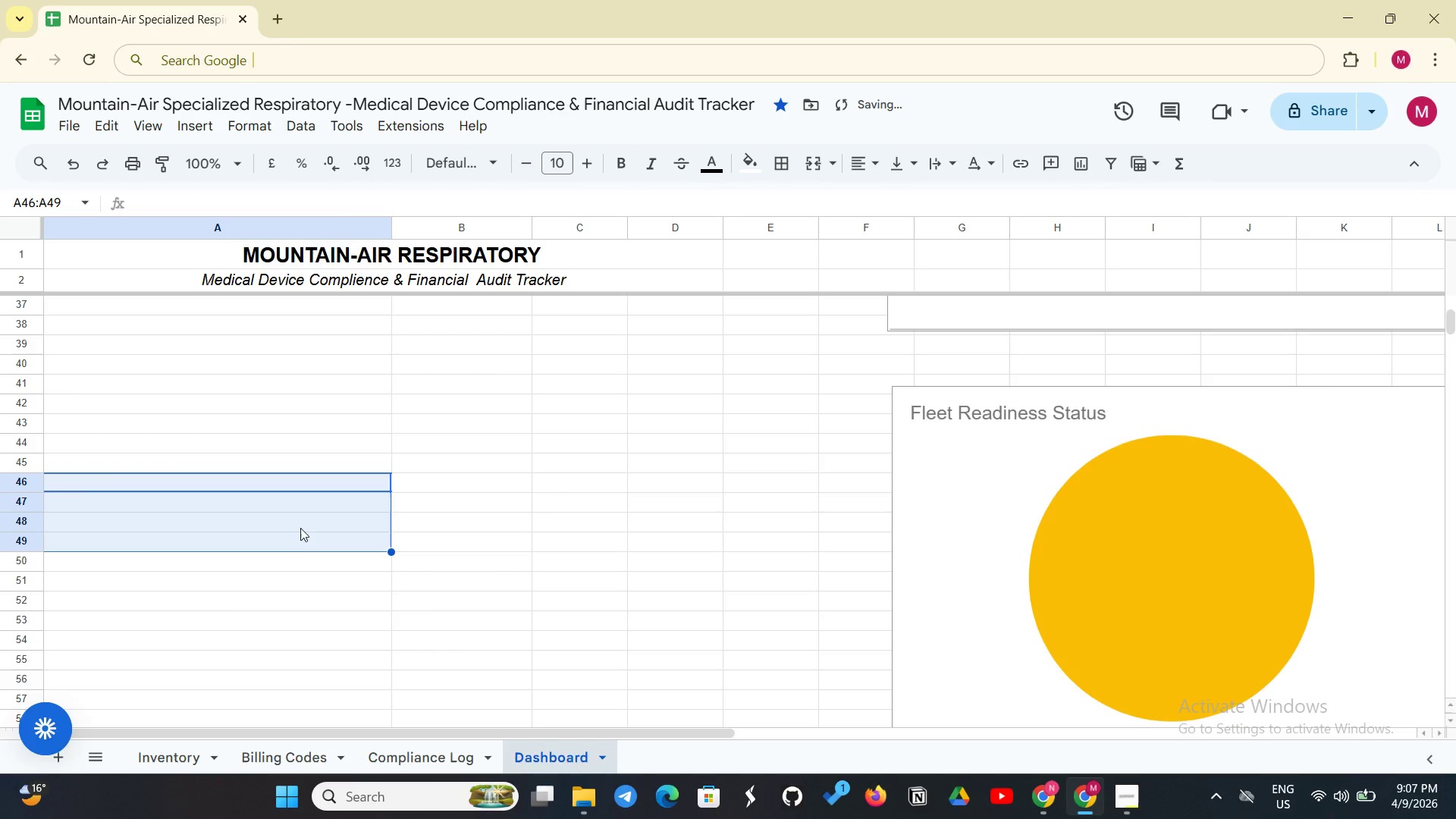 
scroll: coordinate [625, 557], scroll_direction: up, amount: 3.0
 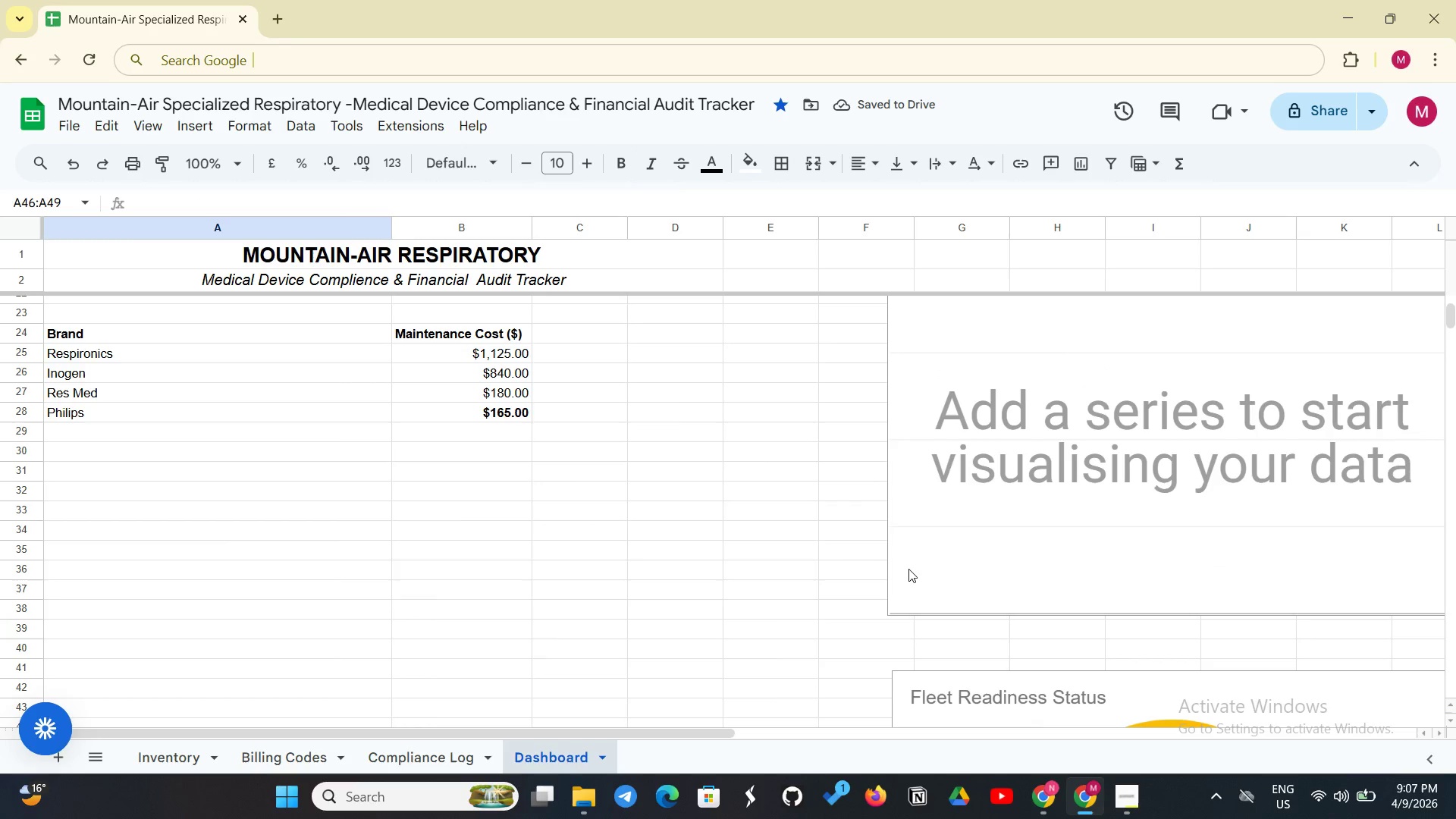 
left_click([908, 570])
 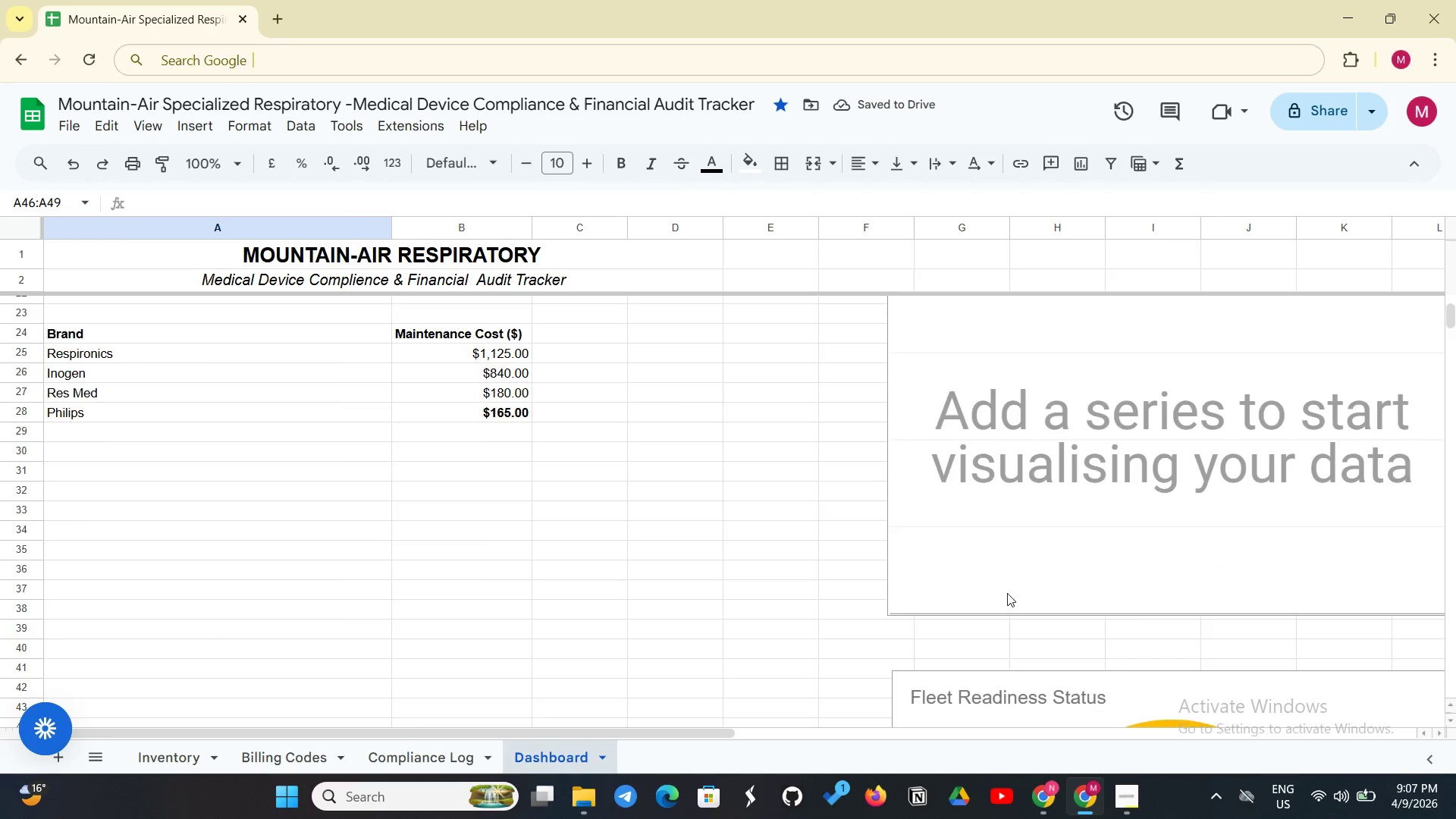 
scroll: coordinate [1009, 593], scroll_direction: none, amount: 0.0
 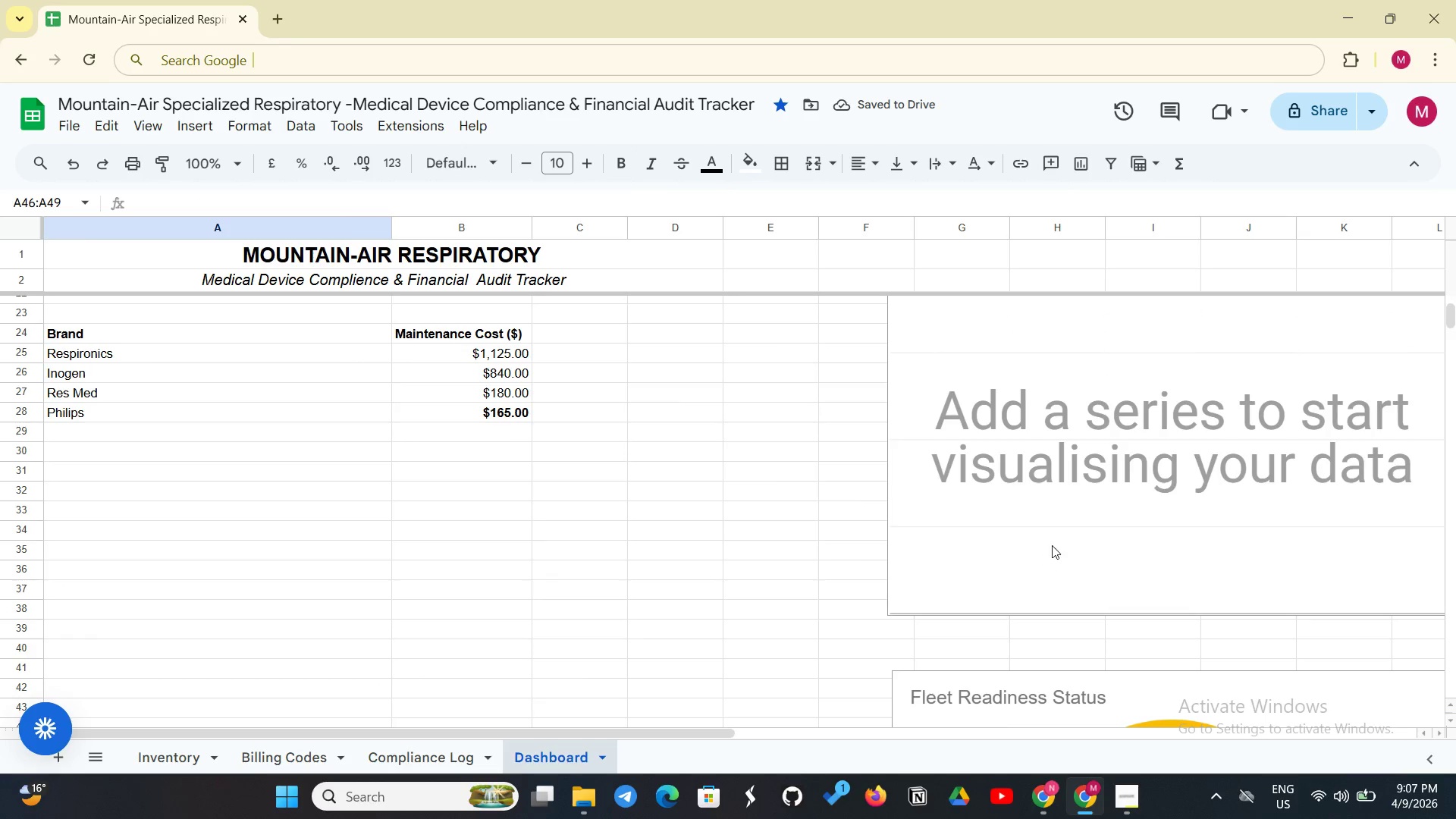 
left_click([1082, 506])
 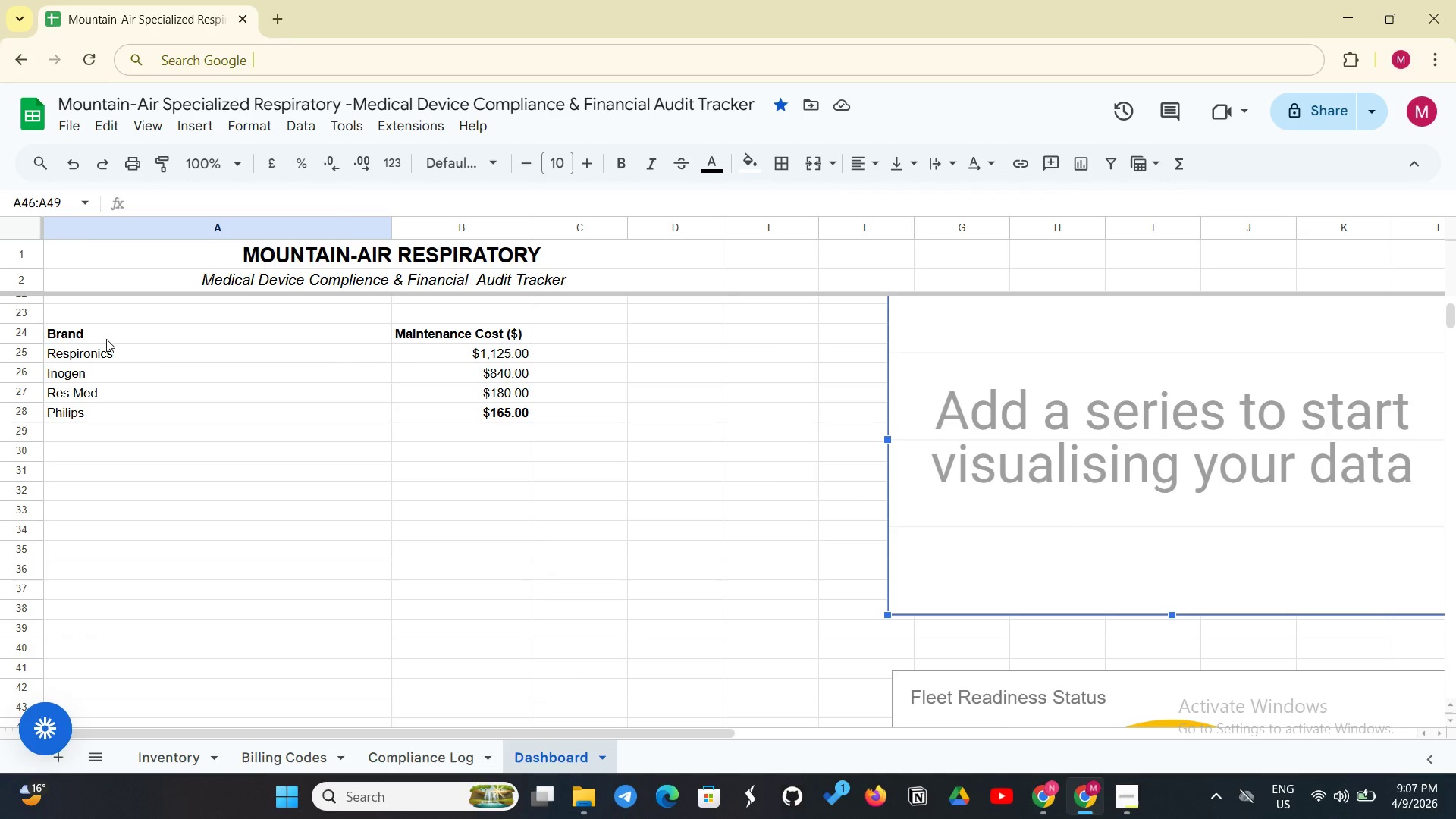 
left_click_drag(start_coordinate=[117, 329], to_coordinate=[492, 413])
 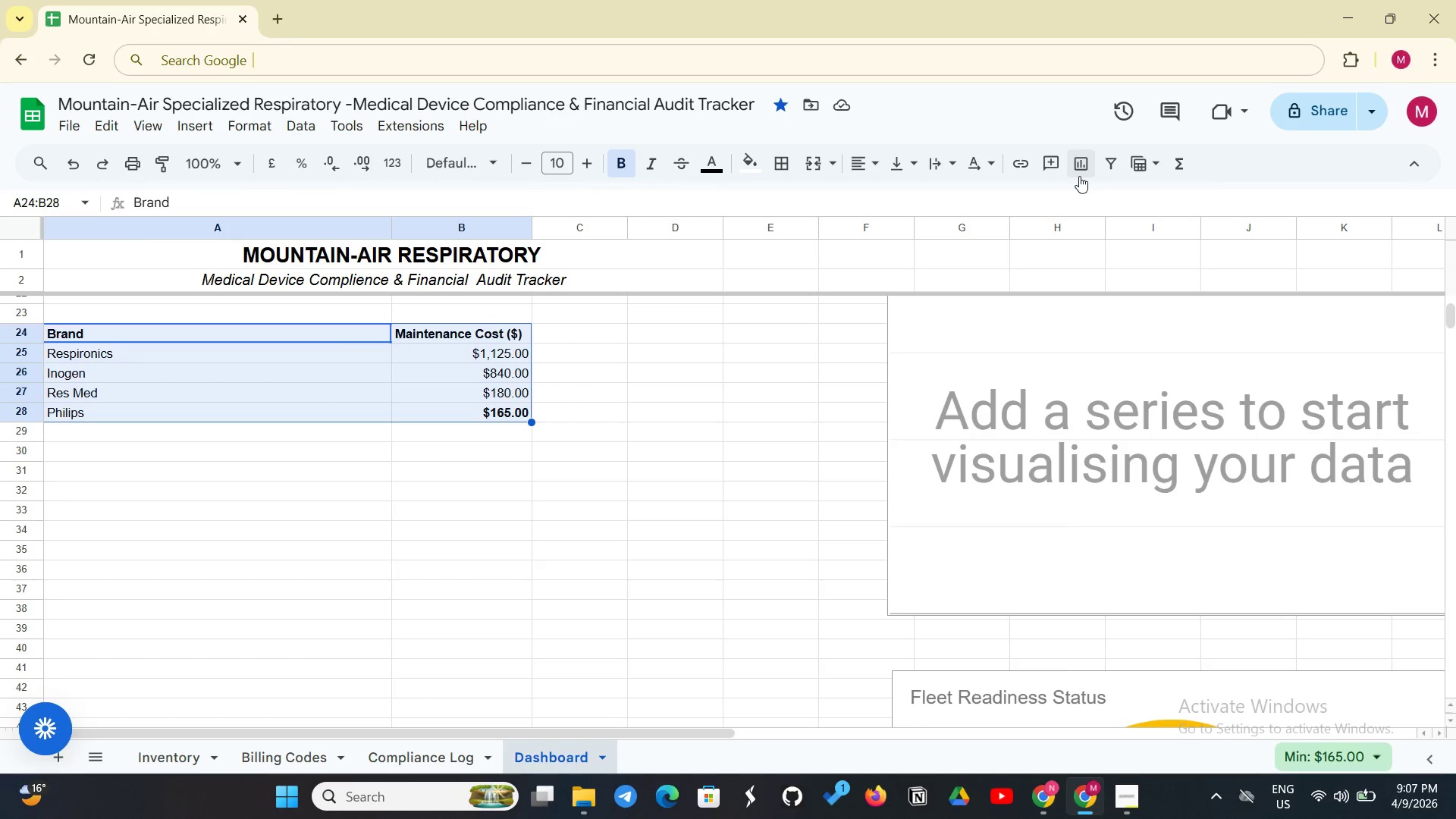 
left_click([1079, 176])
 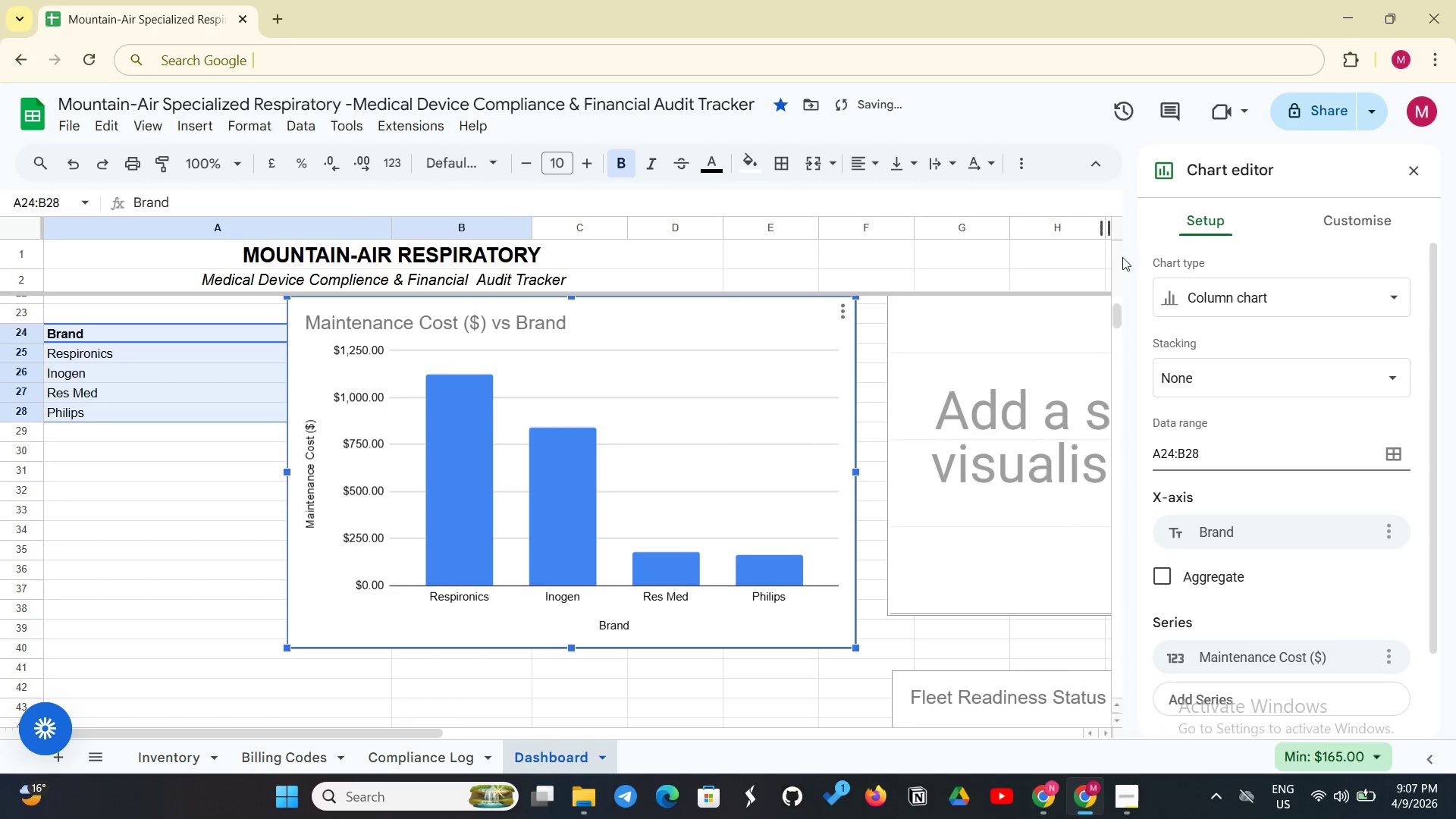 
left_click([1209, 302])
 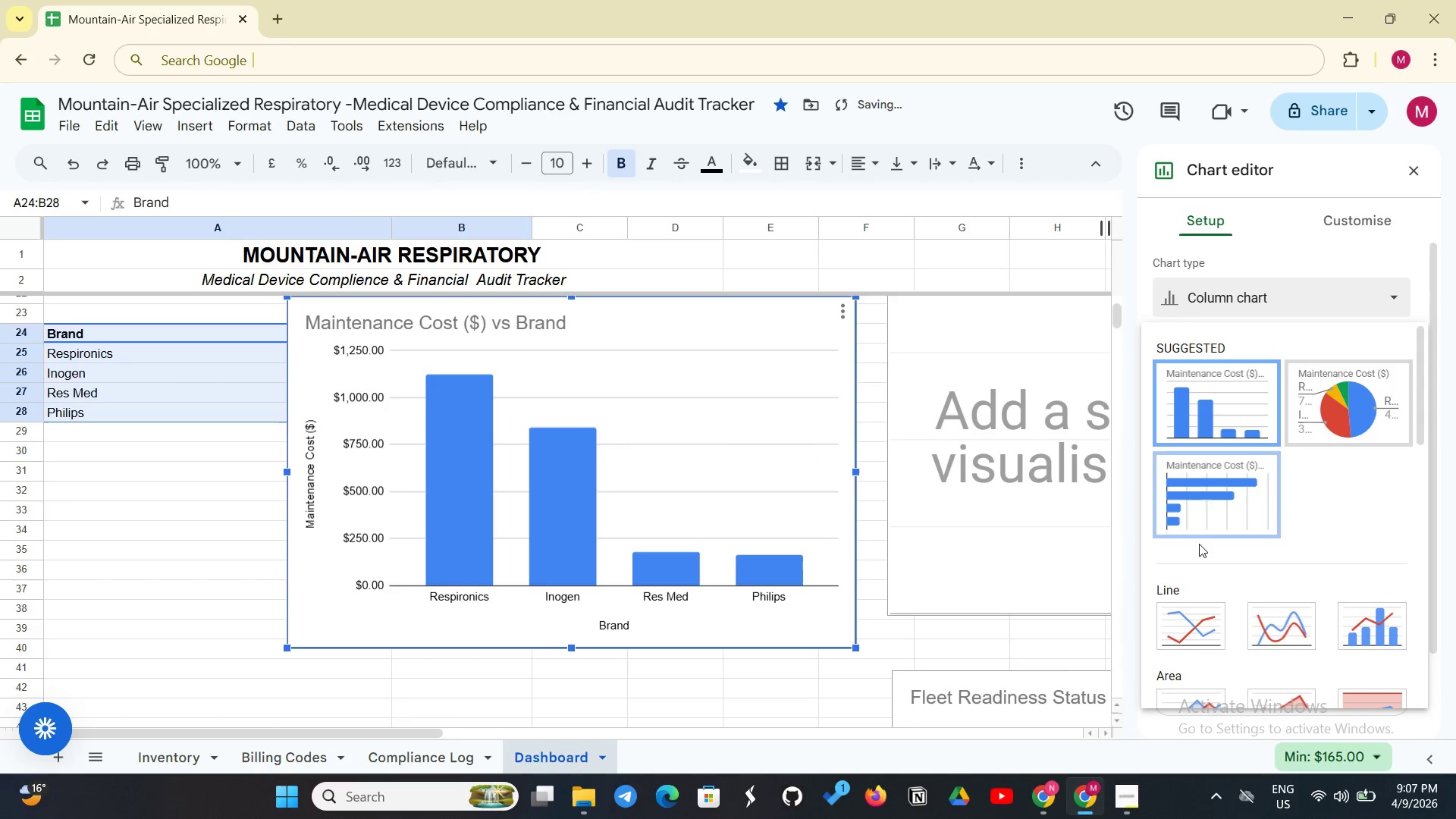 
right_click([1199, 545])
 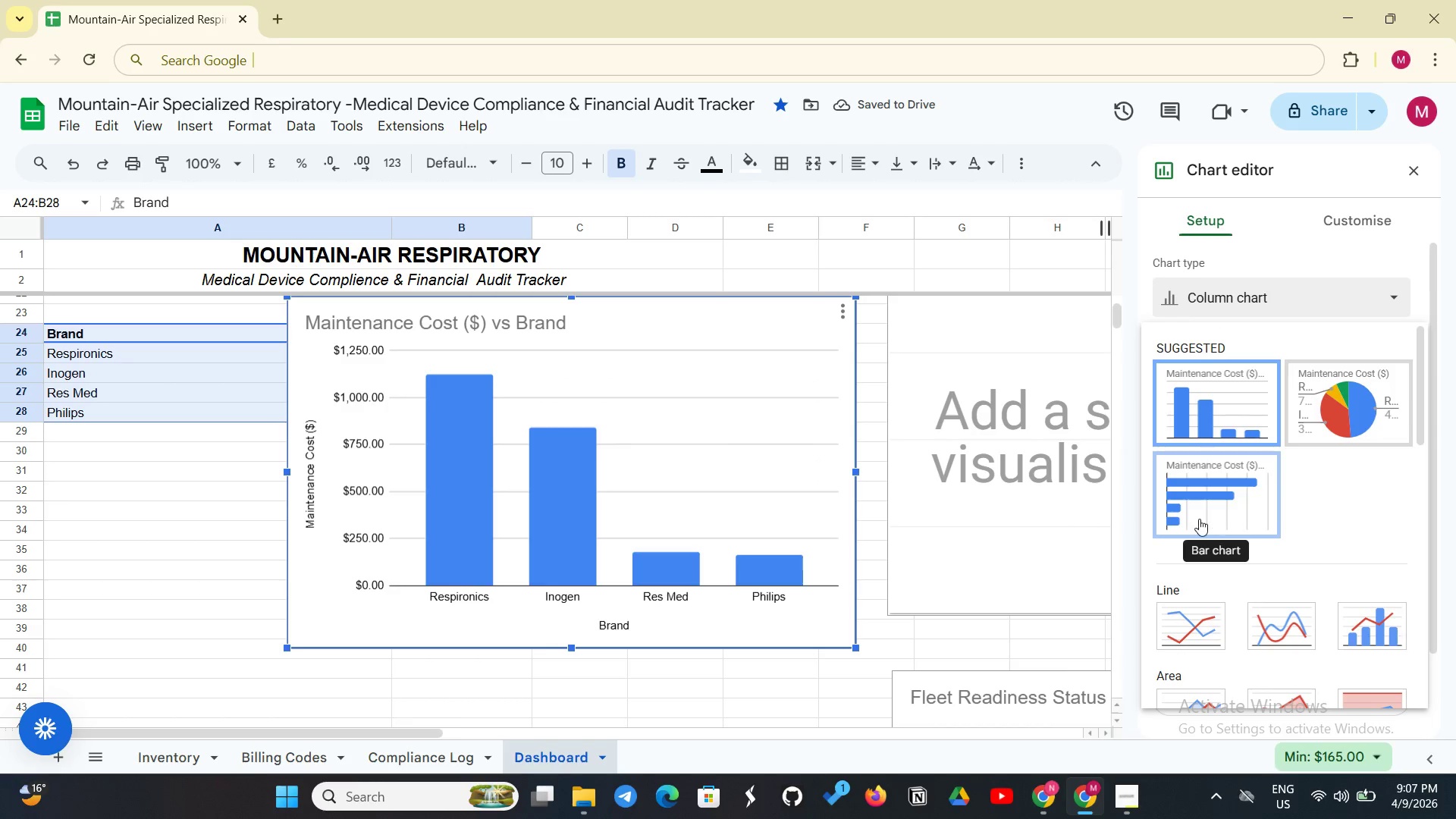 
scroll: coordinate [1199, 545], scroll_direction: none, amount: 0.0
 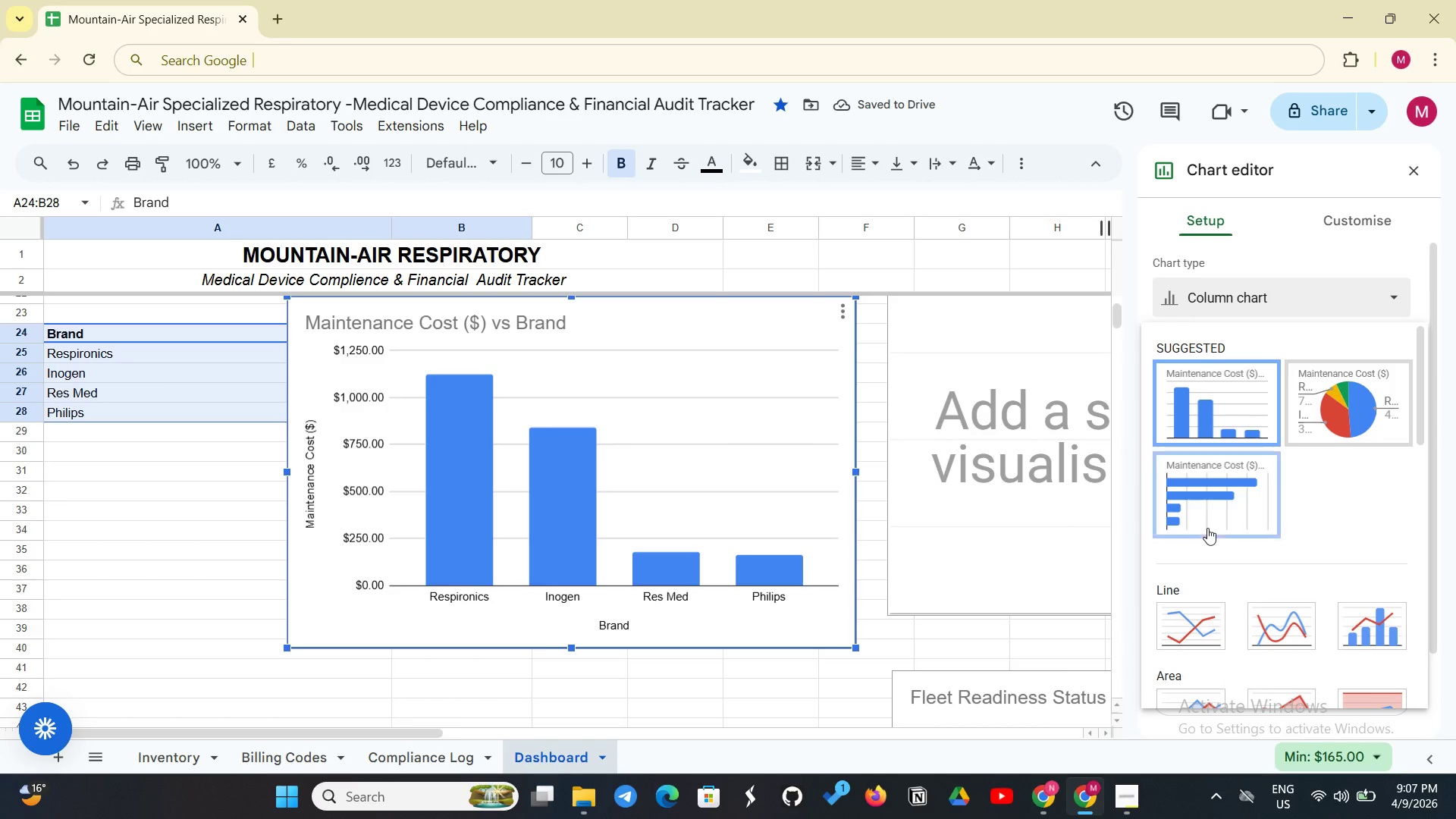 
left_click([1199, 519])
 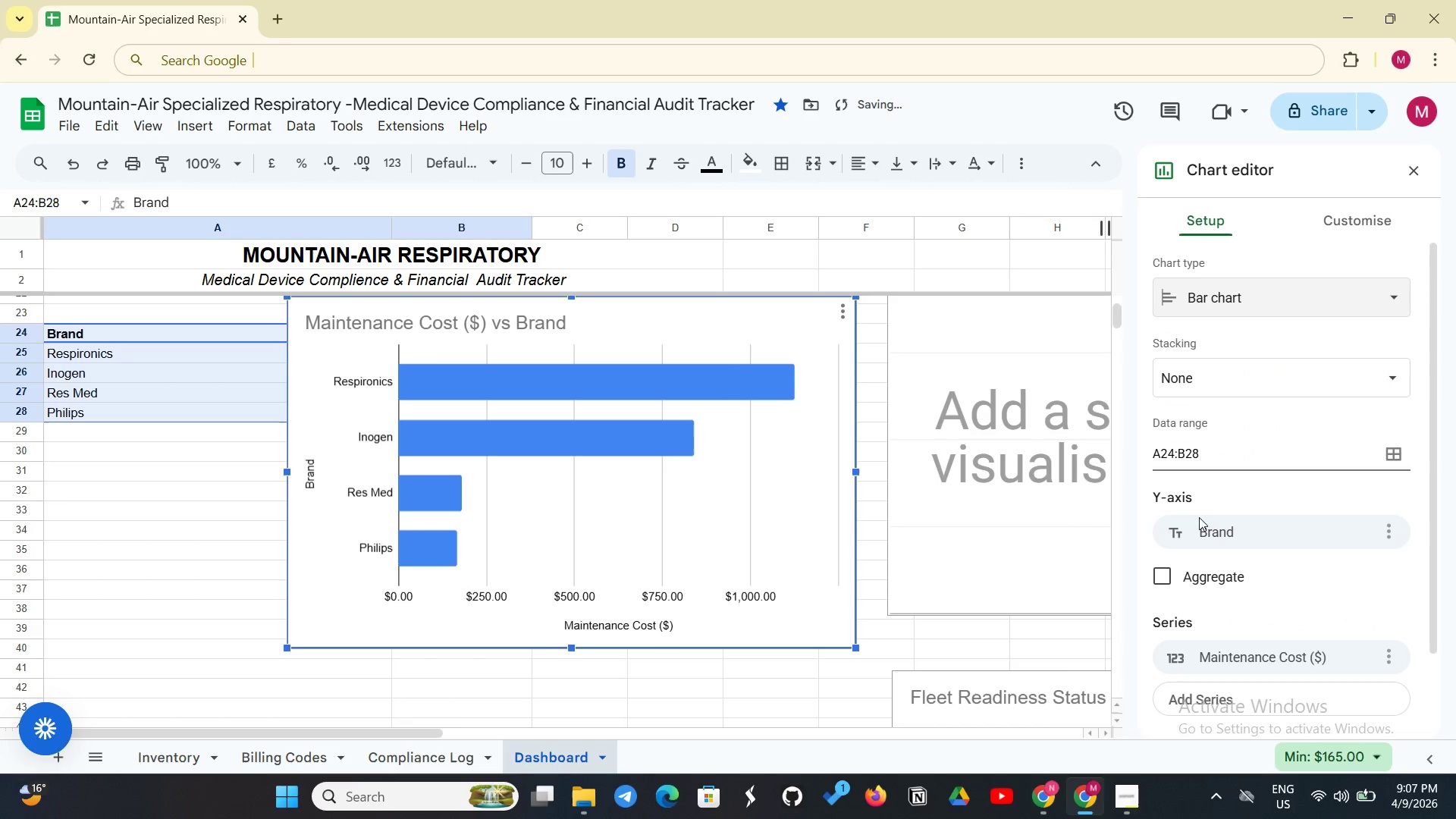 
scroll: coordinate [1200, 517], scroll_direction: down, amount: 3.0
 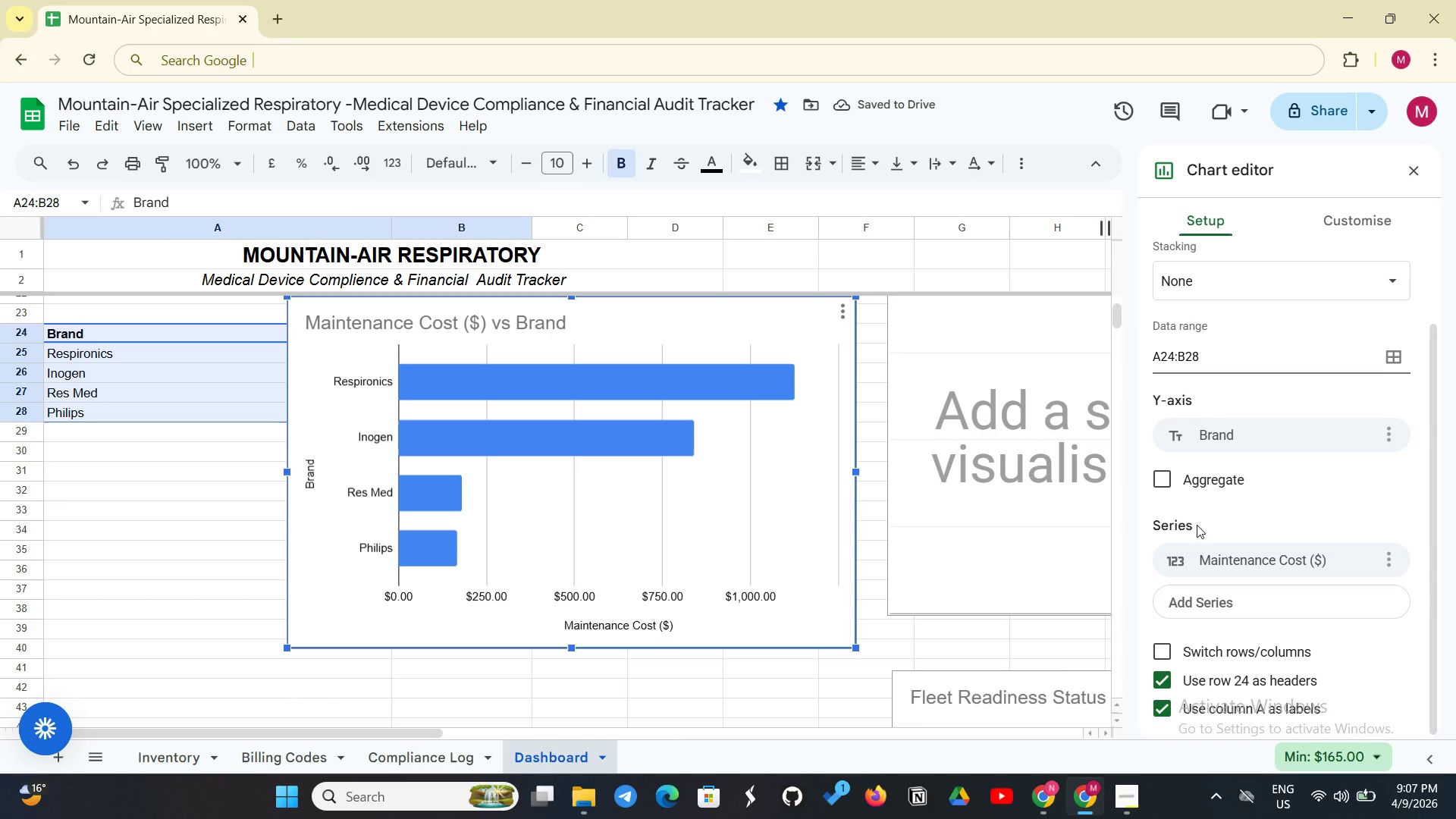 
scroll: coordinate [1199, 517], scroll_direction: up, amount: 3.0
 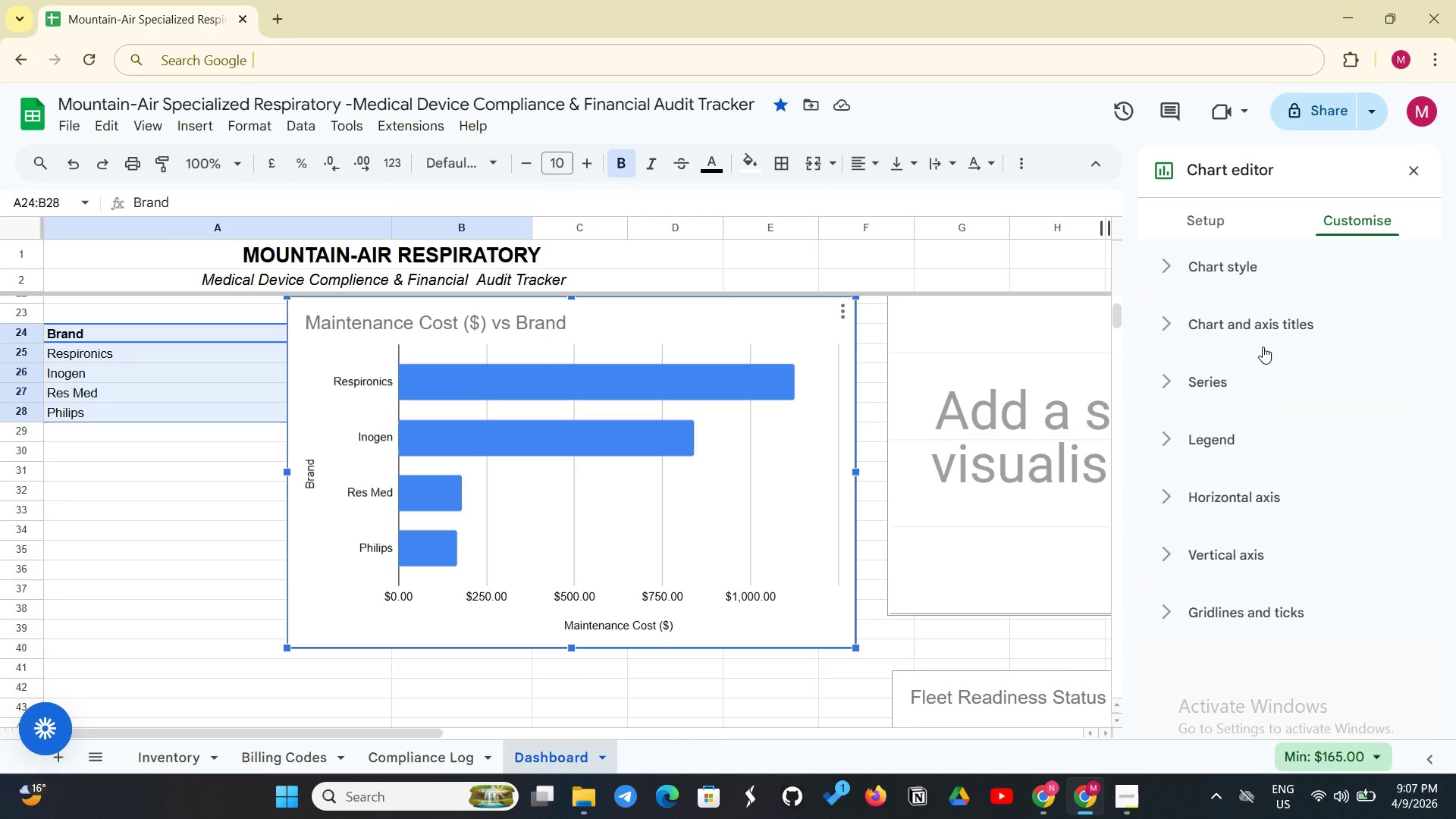 
wait(20.18)
 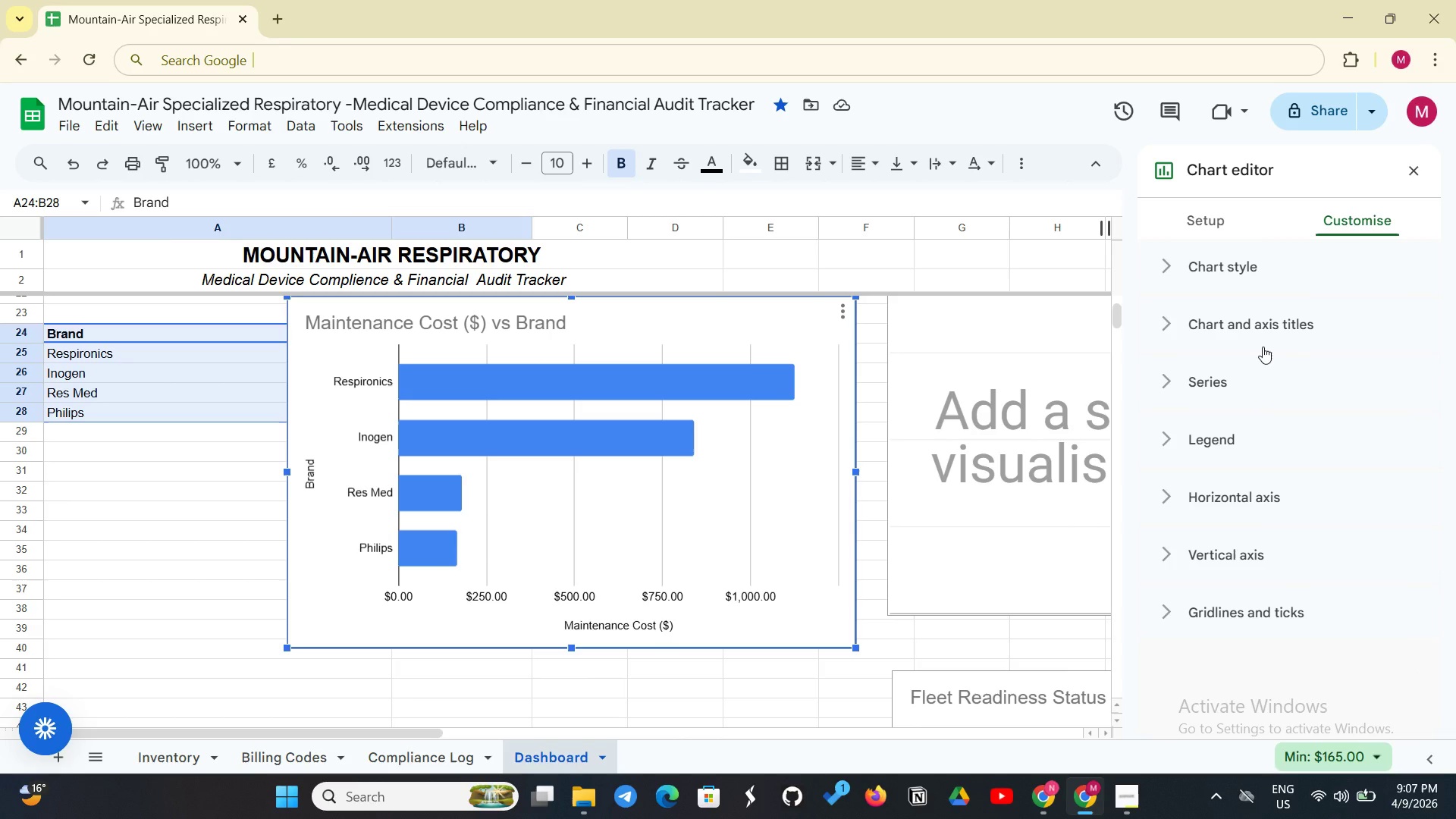 
left_click([1087, 789])